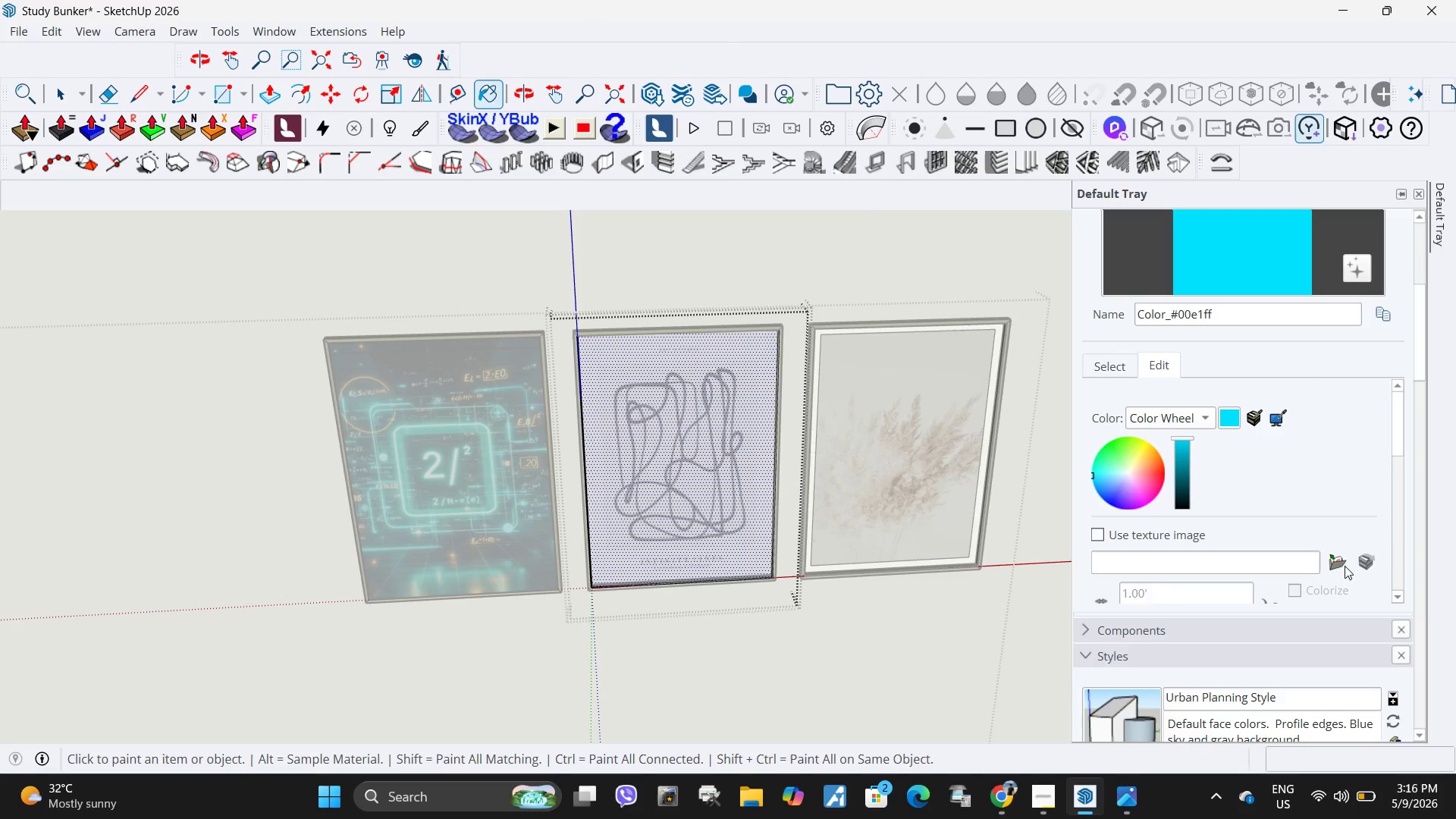 
left_click([1340, 563])
 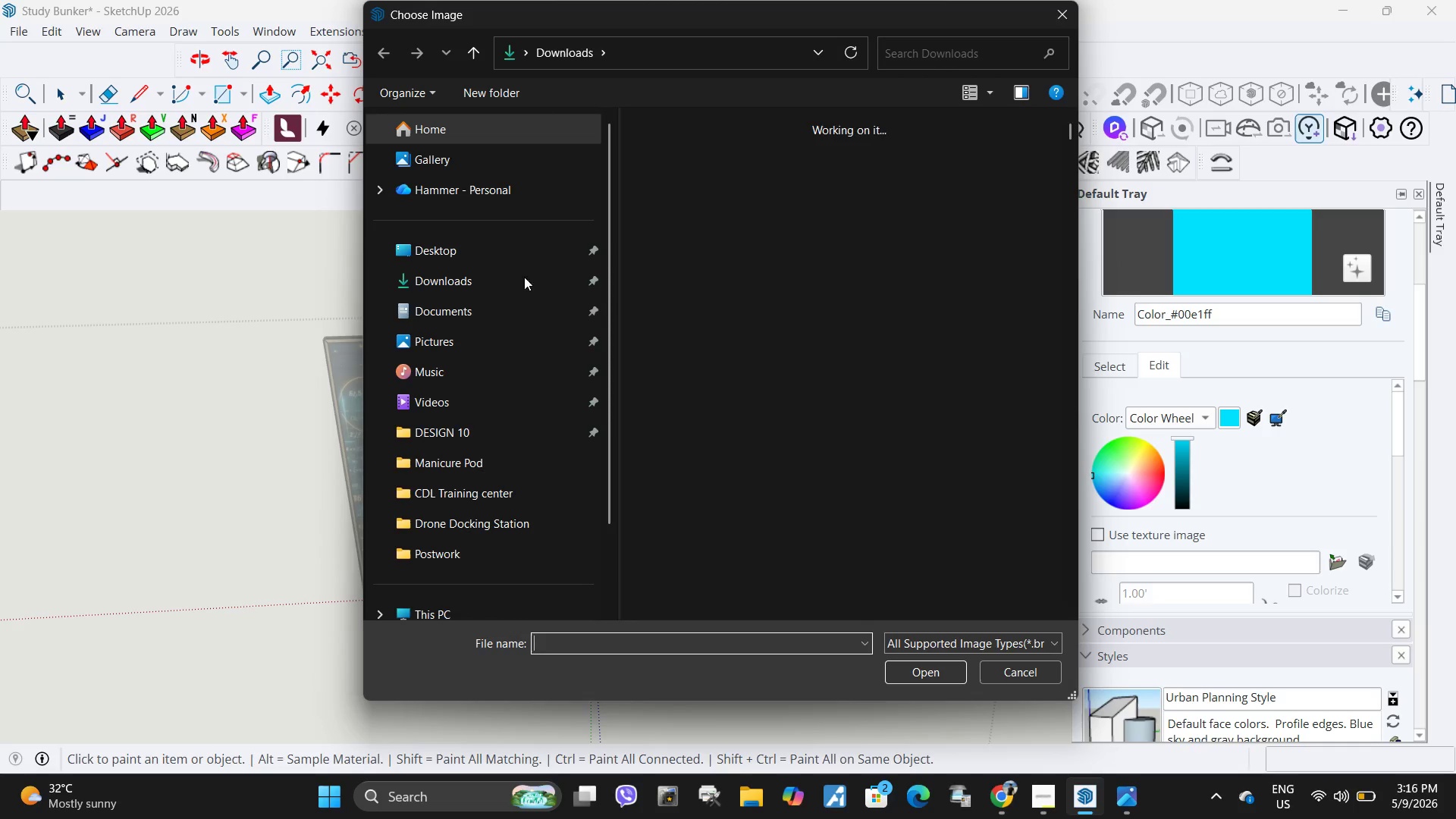 
left_click([483, 278])
 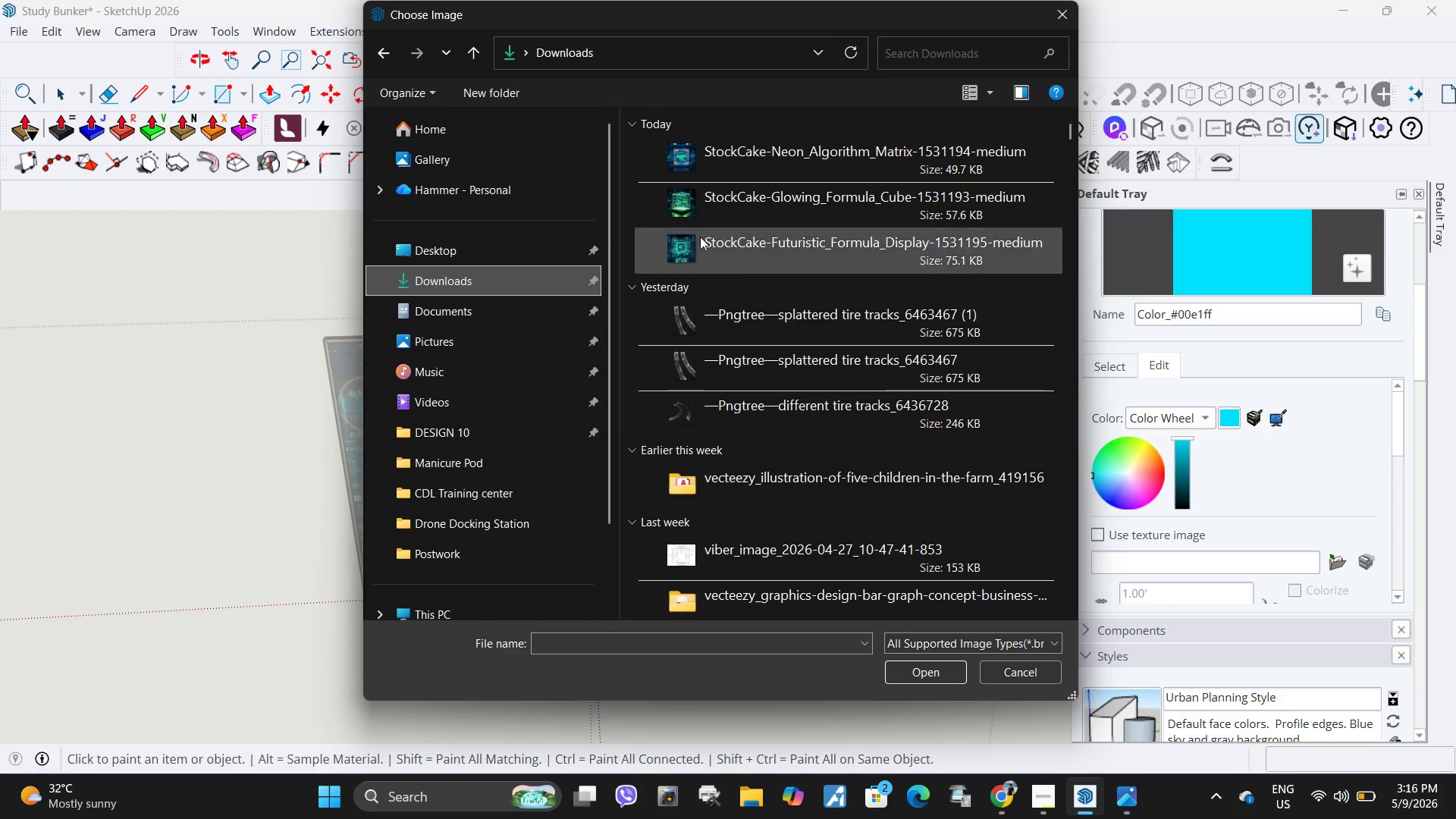 
left_click([756, 193])
 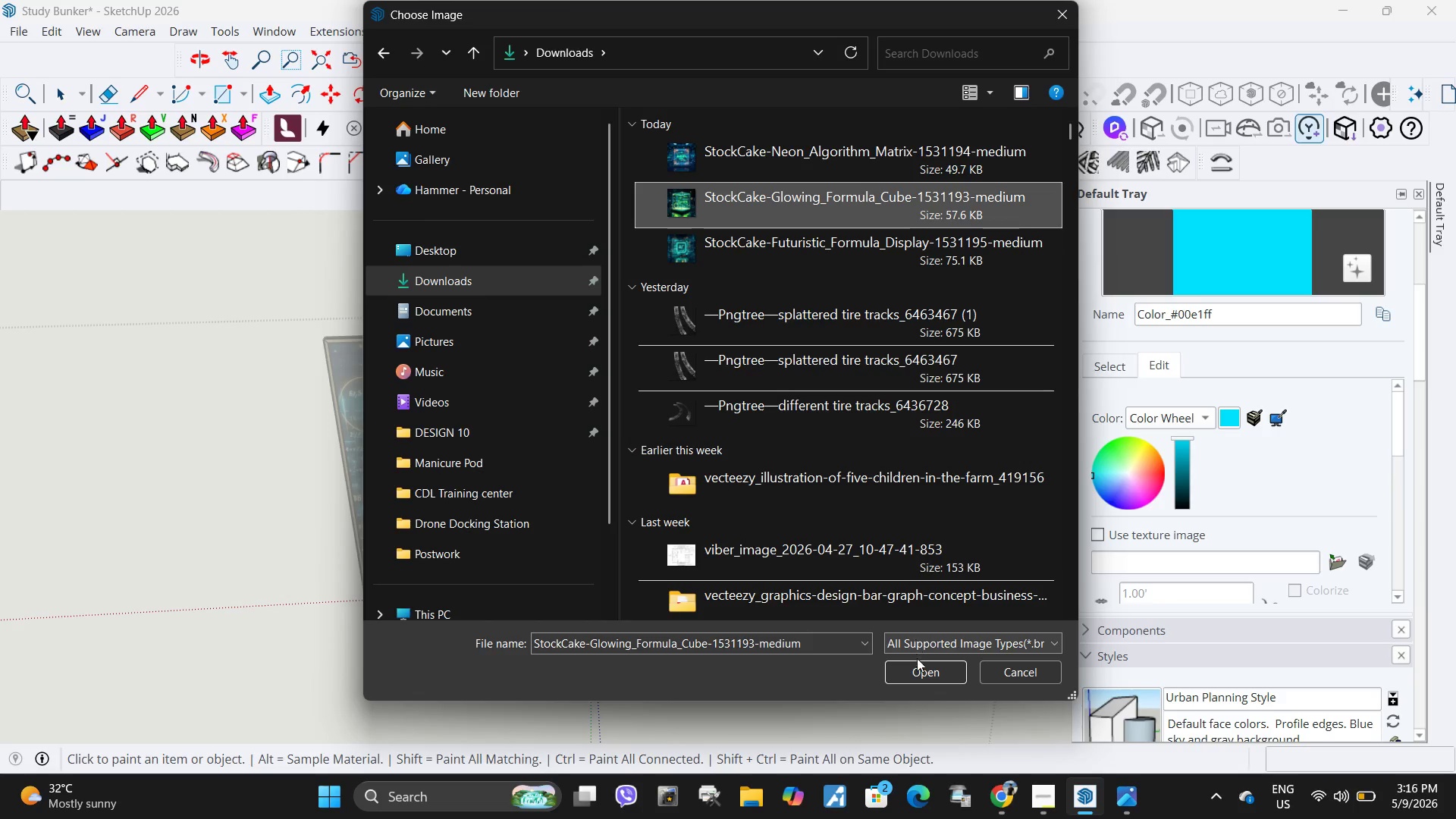 
left_click([923, 677])
 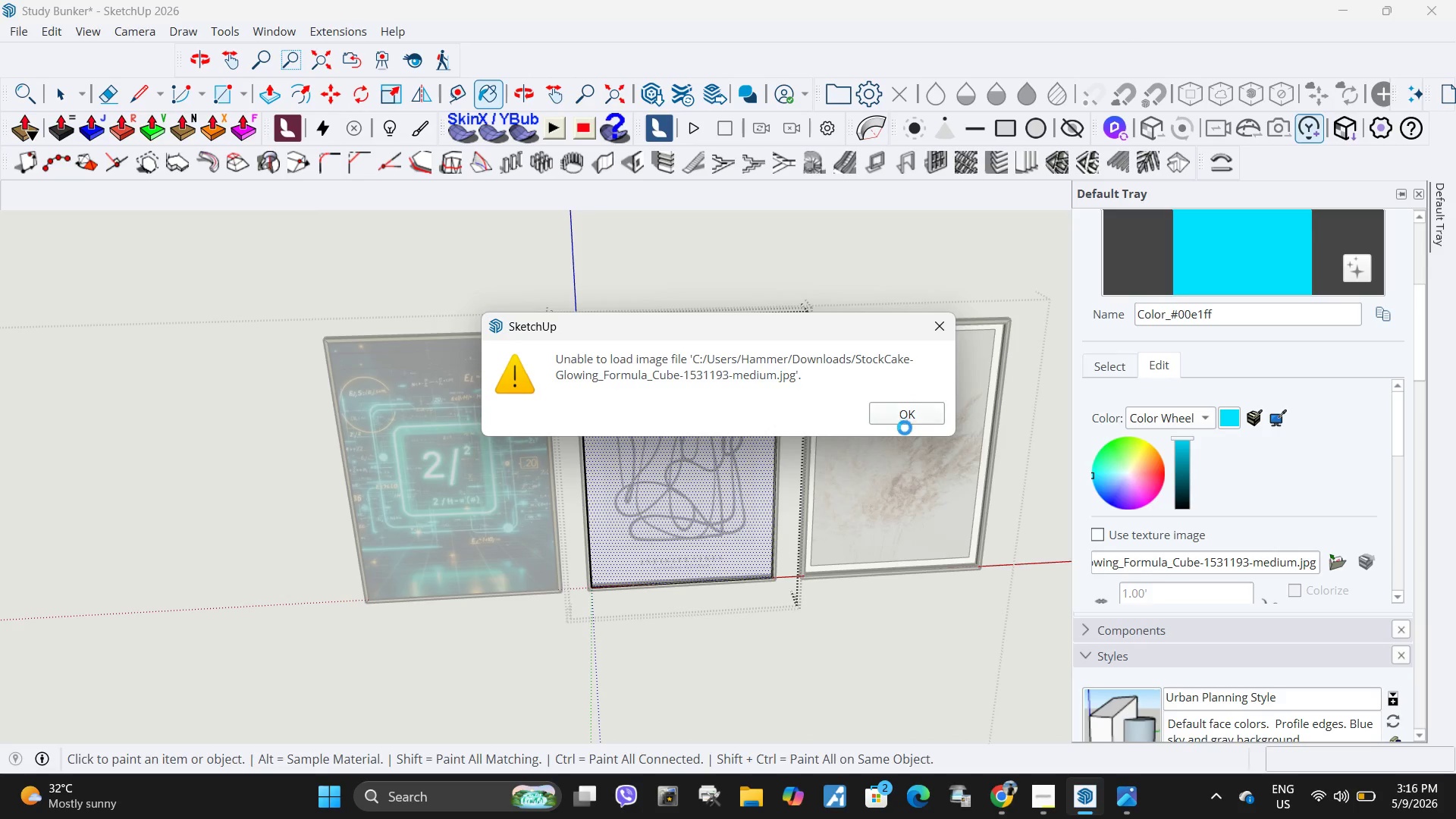 
double_click([909, 416])
 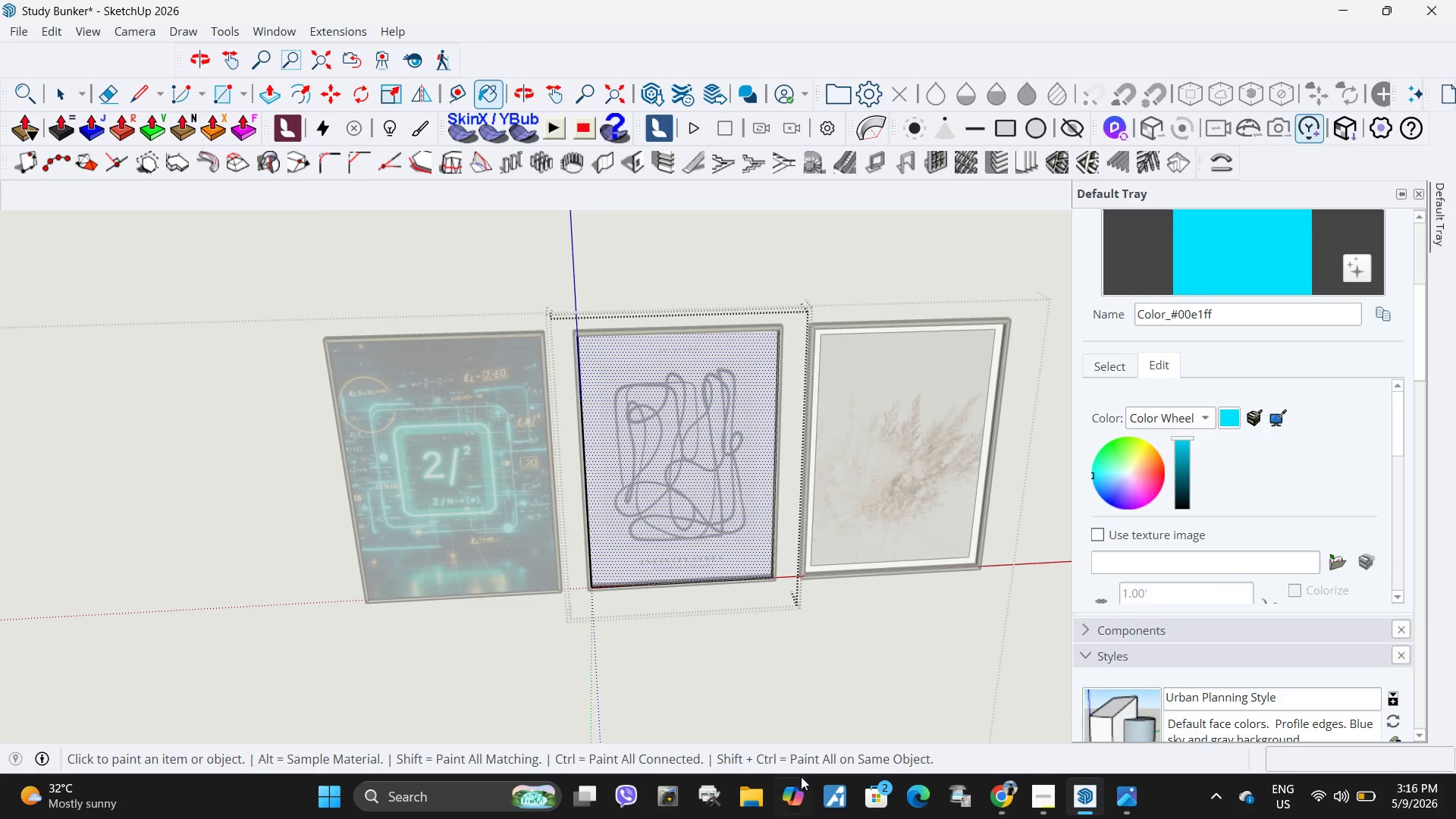 
key(Escape)
 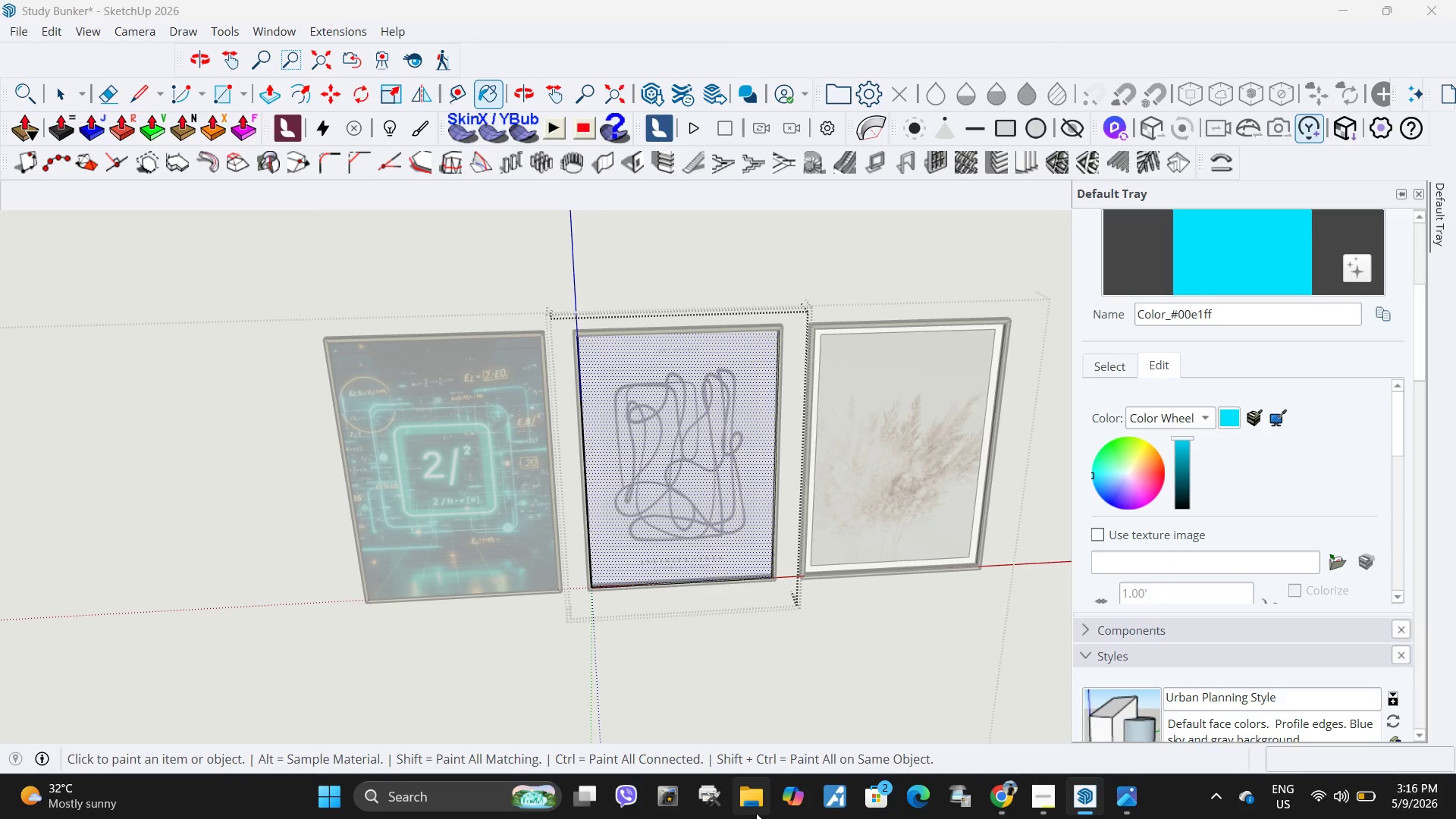 
double_click([756, 813])
 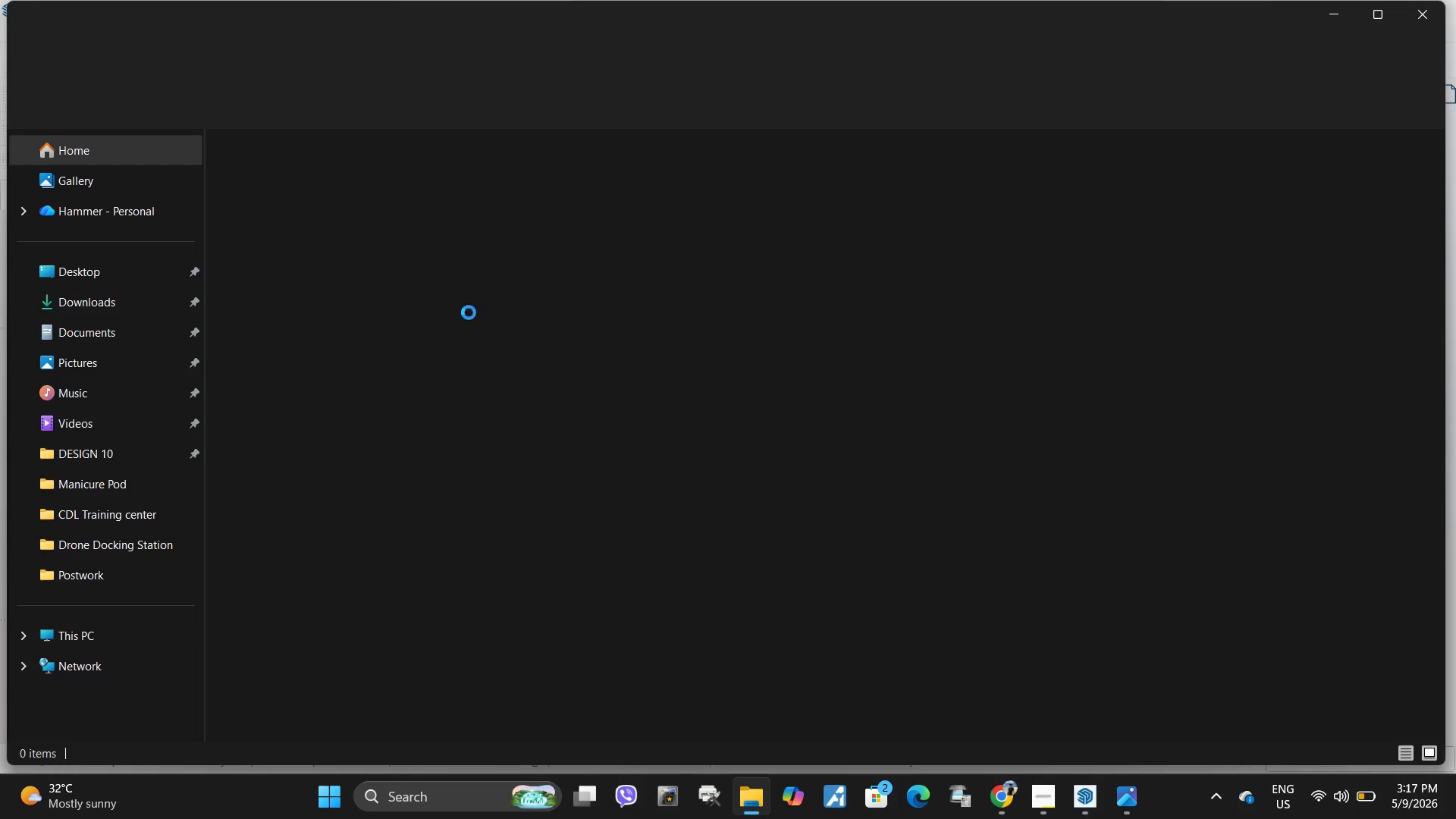 
left_click([134, 294])
 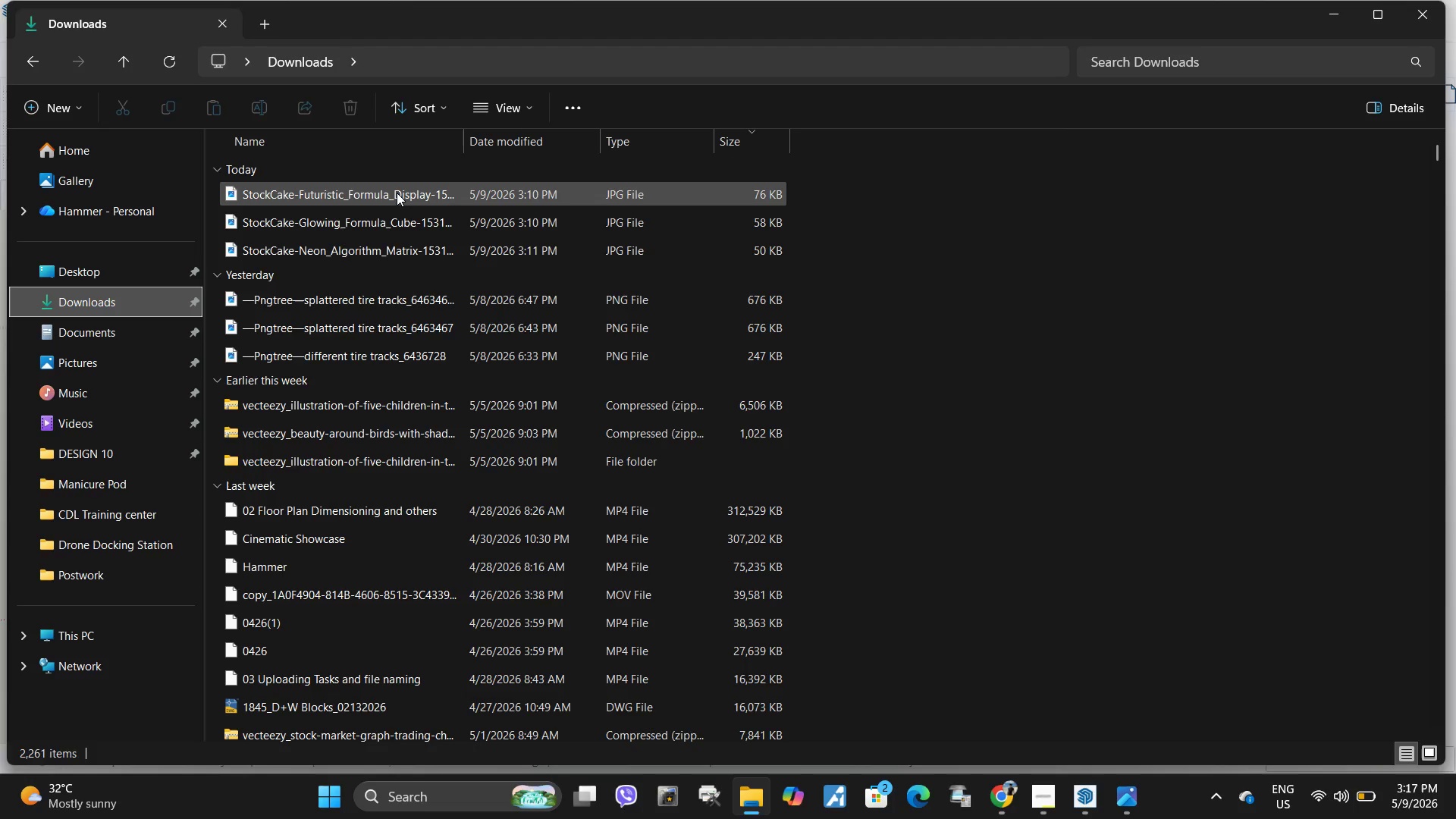 
double_click([404, 231])
 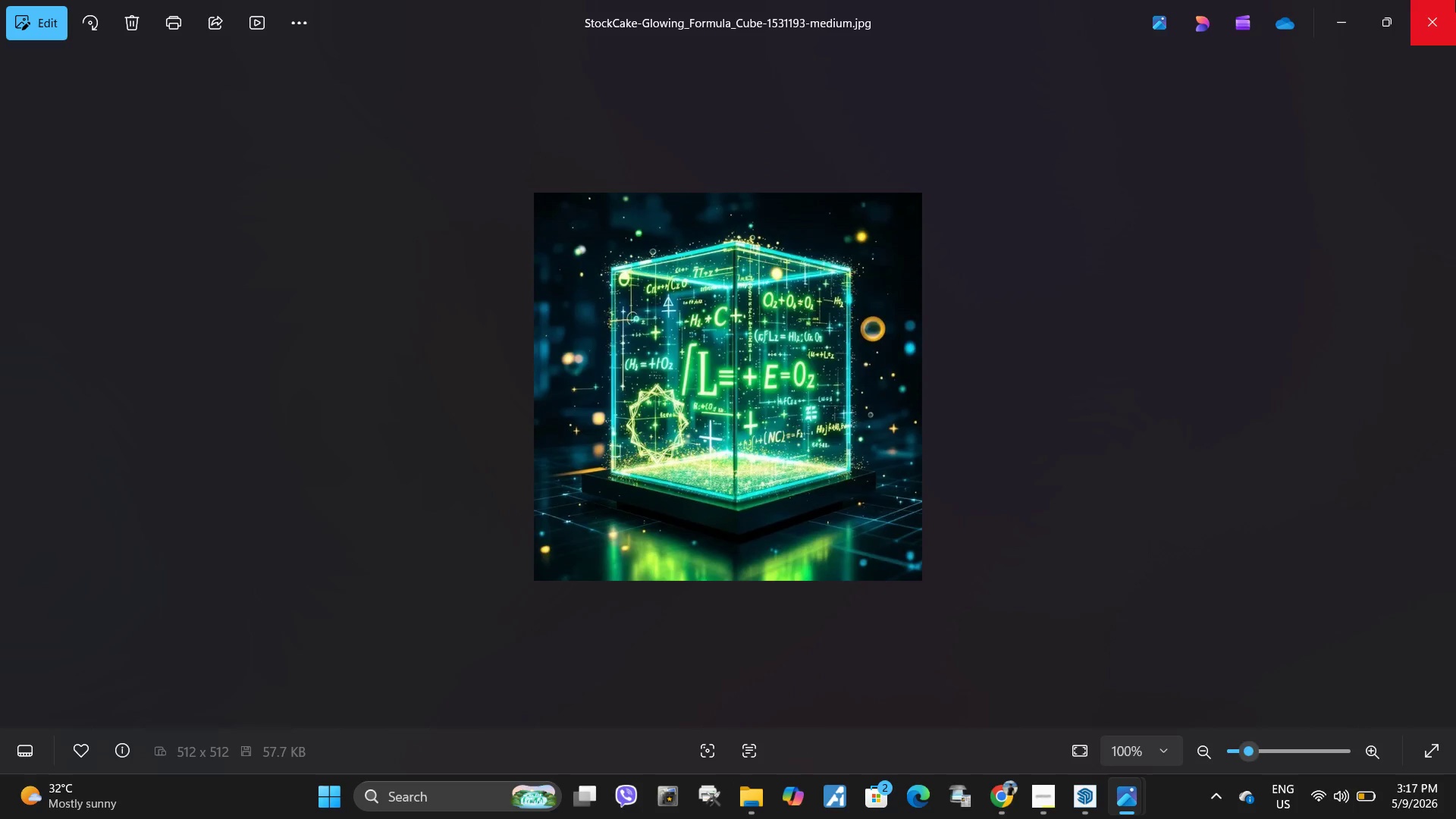 
left_click([1455, 0])
 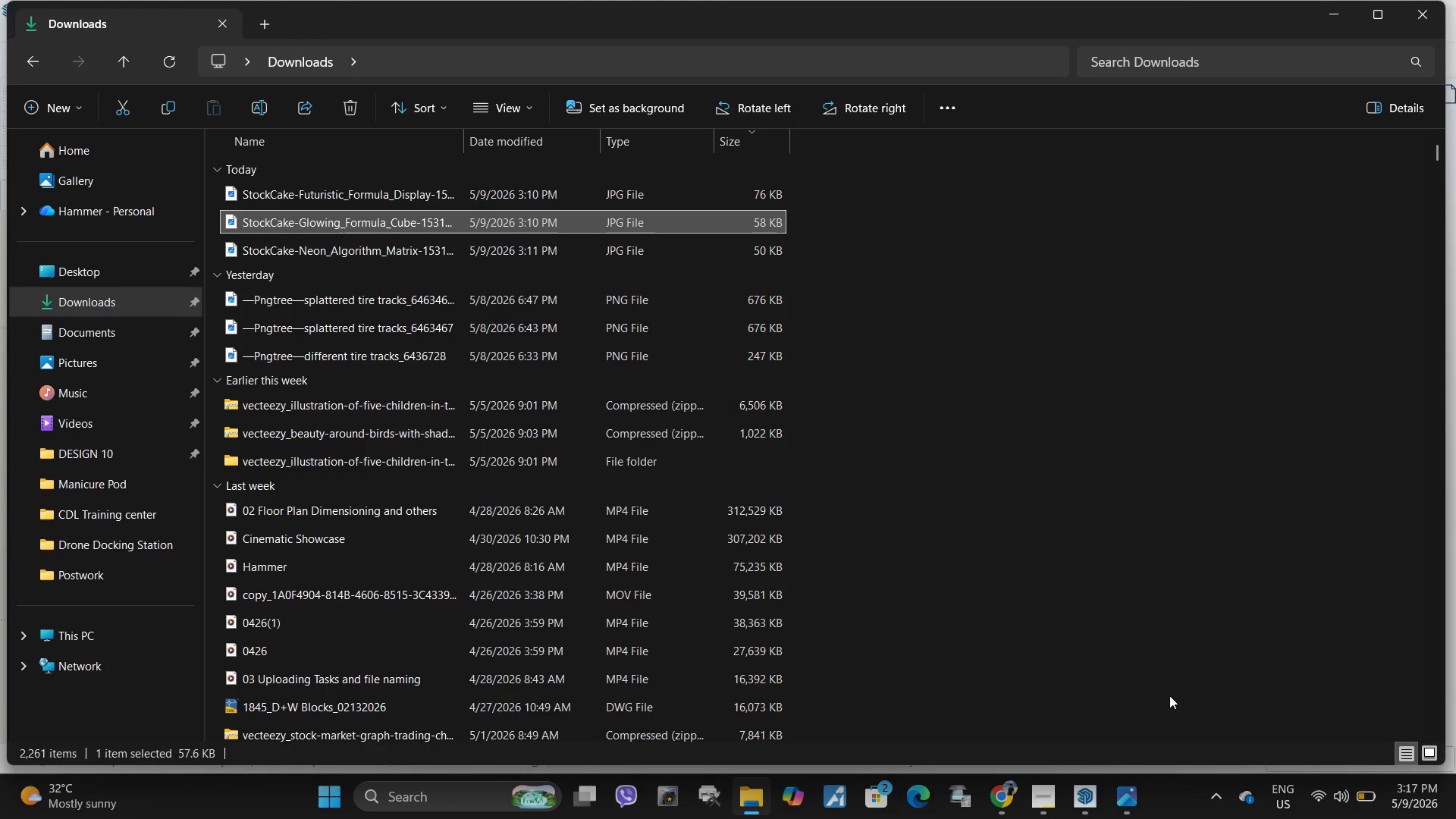 
key(Space)
 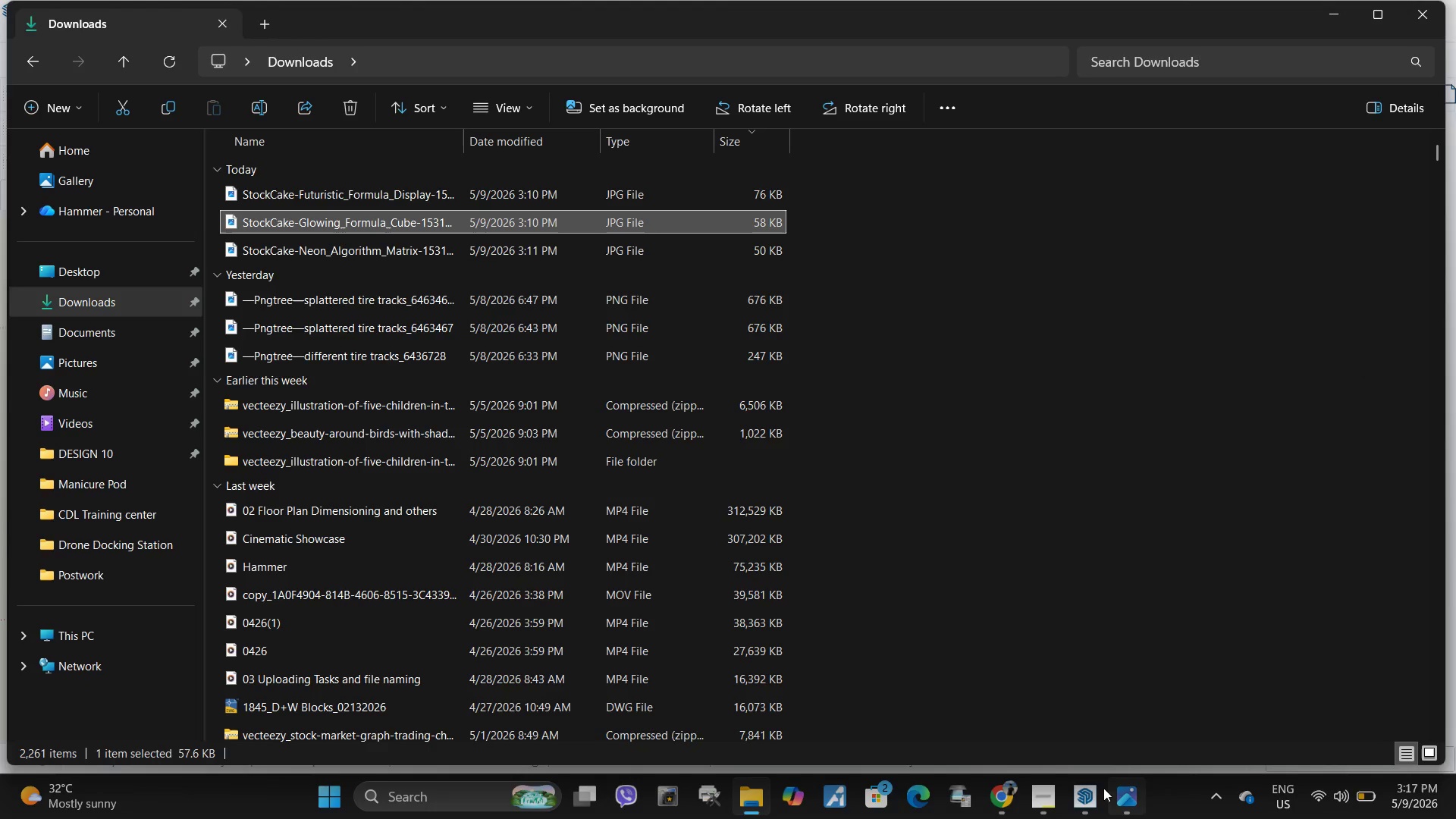 
key(Escape)
 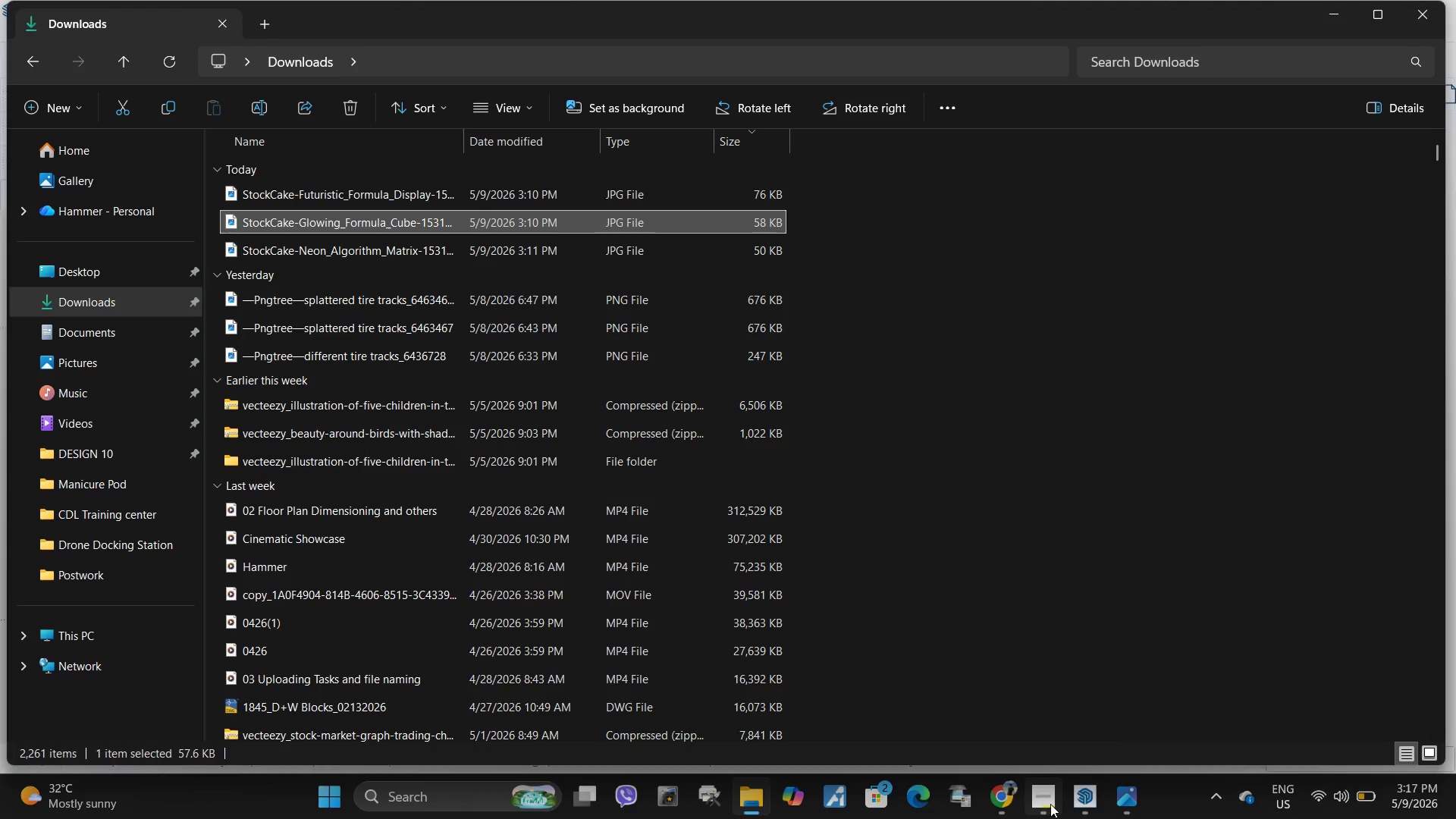 
left_click([1050, 804])